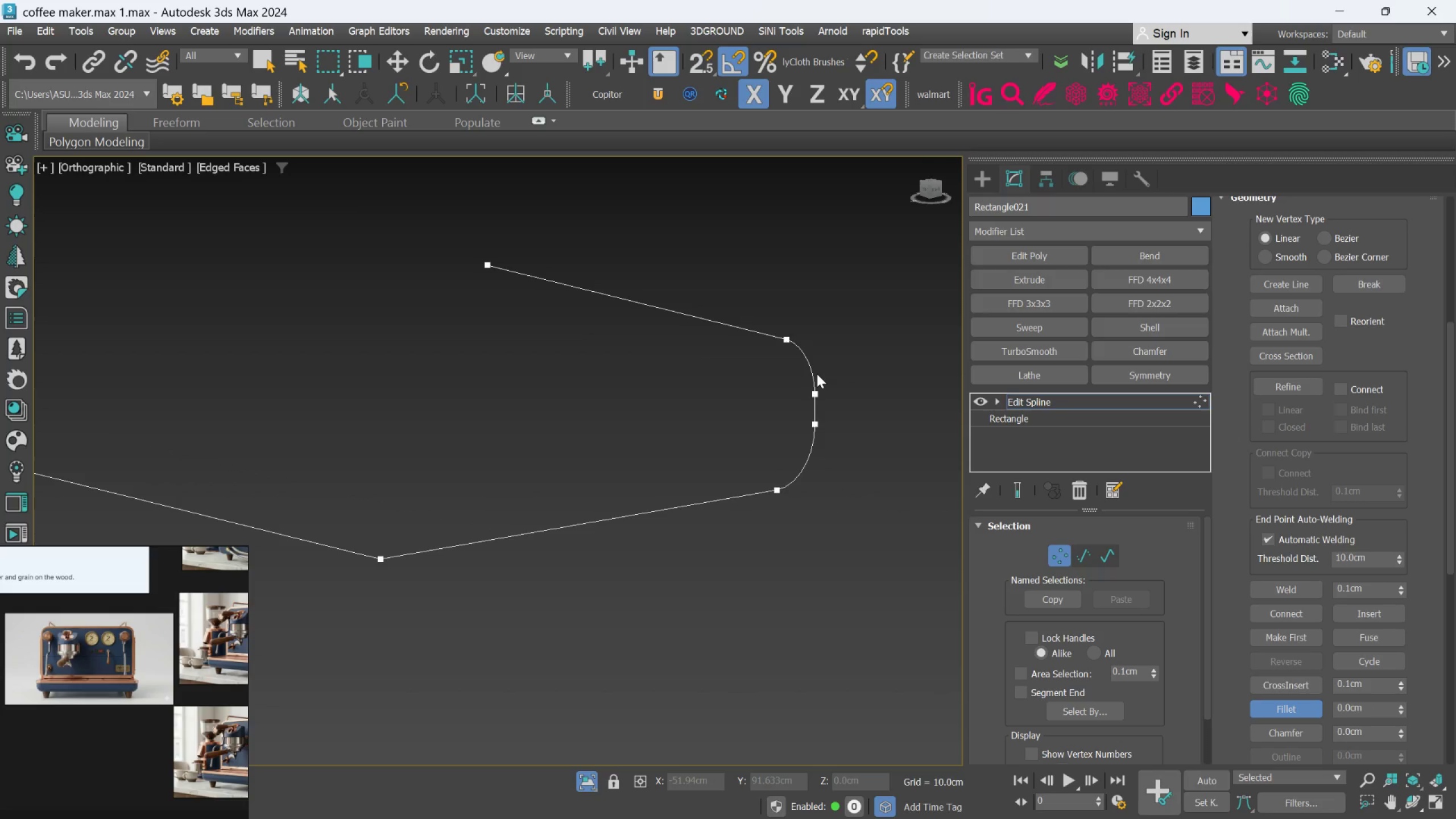 
key(Control+Z)
 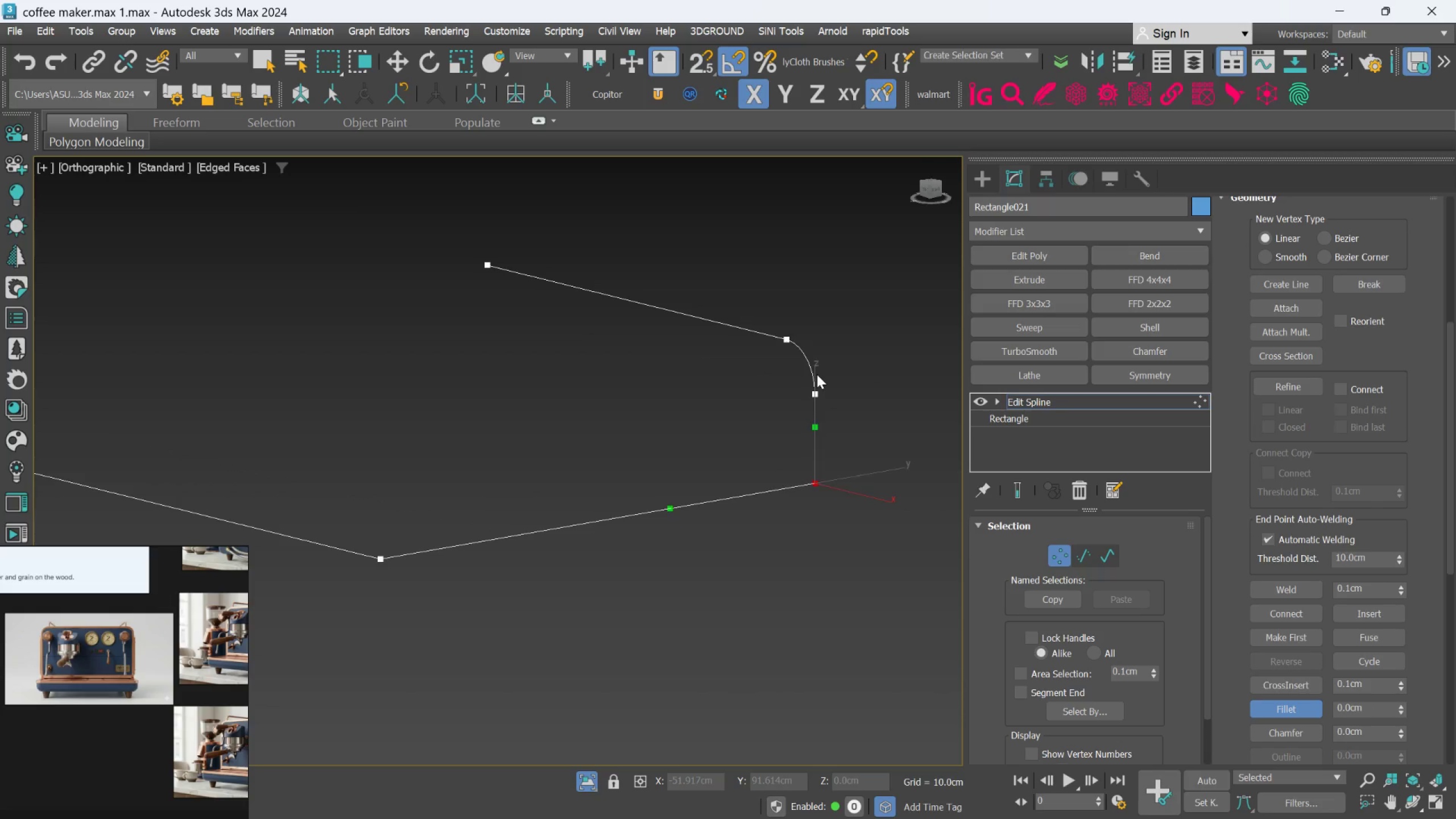 
key(Control+Z)
 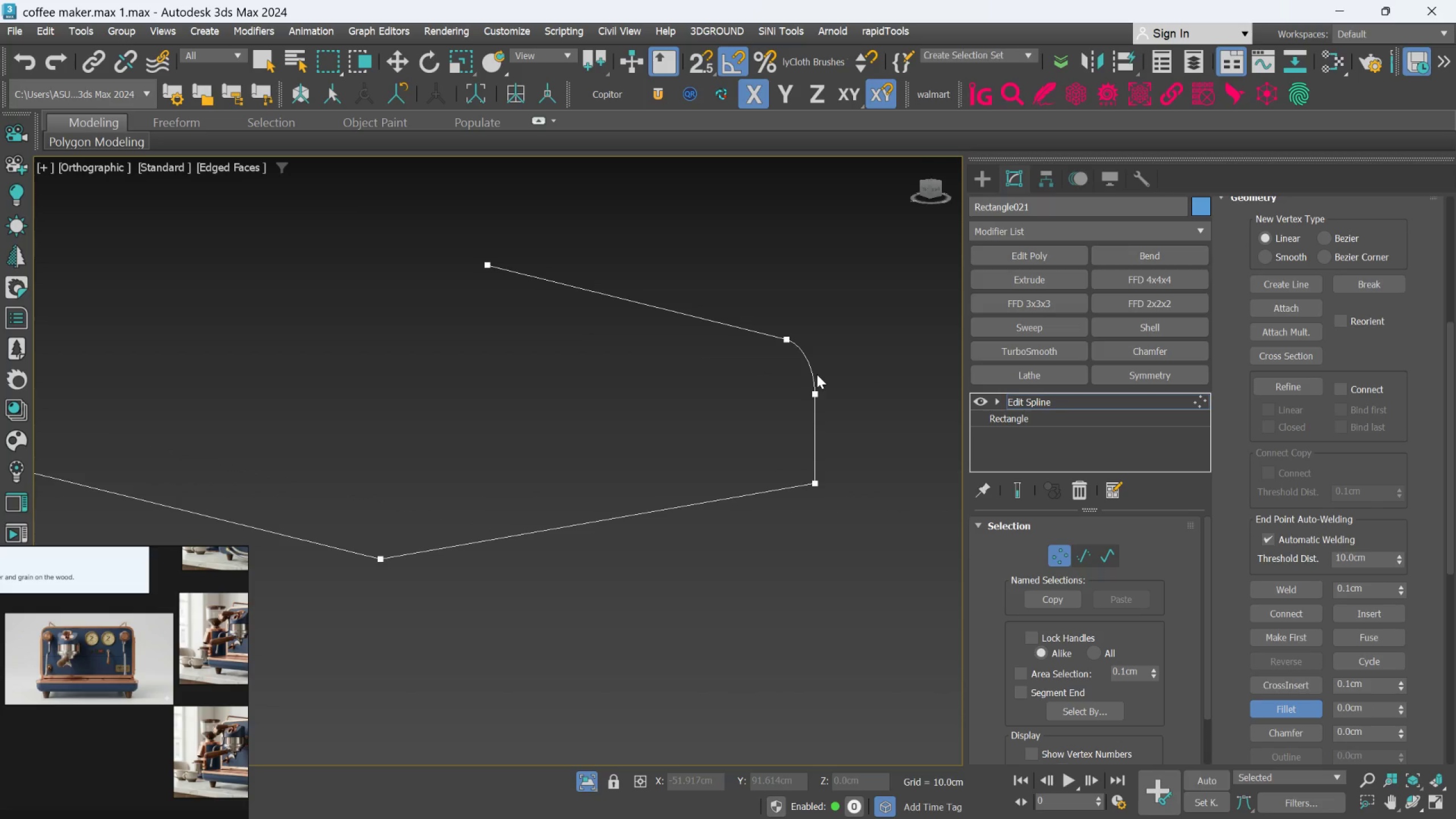 
key(Control+Z)
 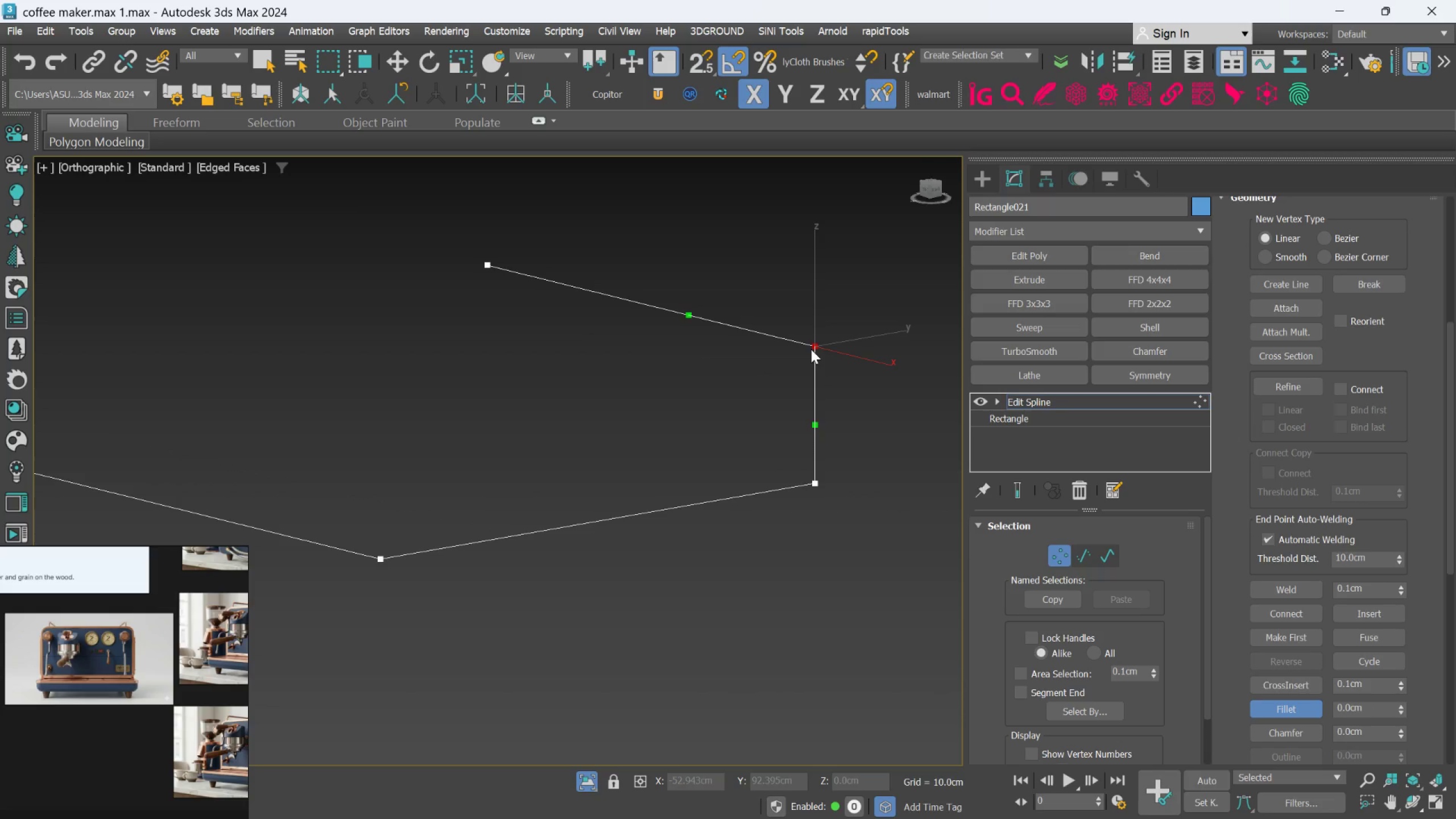 
left_click([816, 340])
 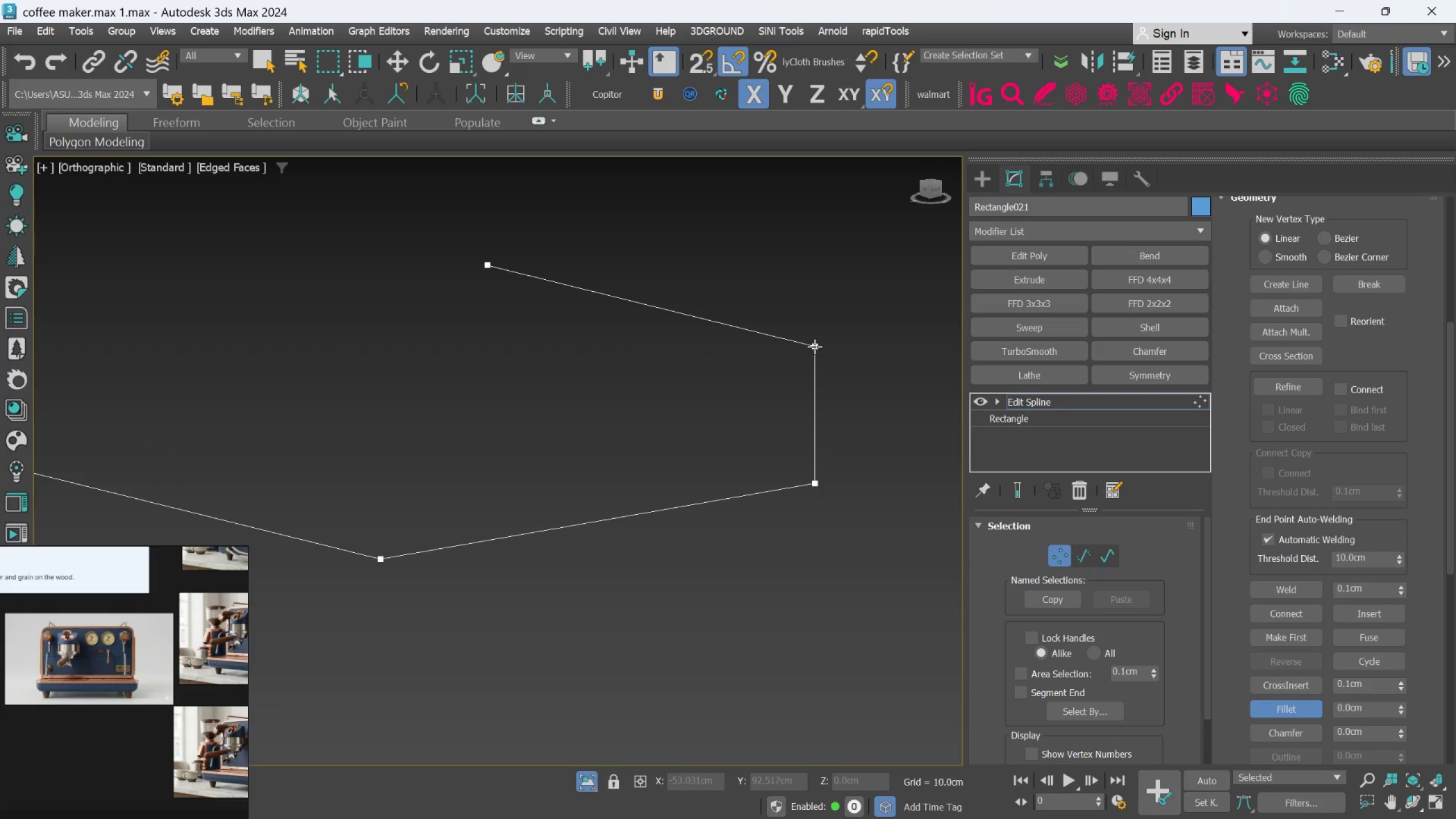 
left_click_drag(start_coordinate=[814, 346], to_coordinate=[806, 300])
 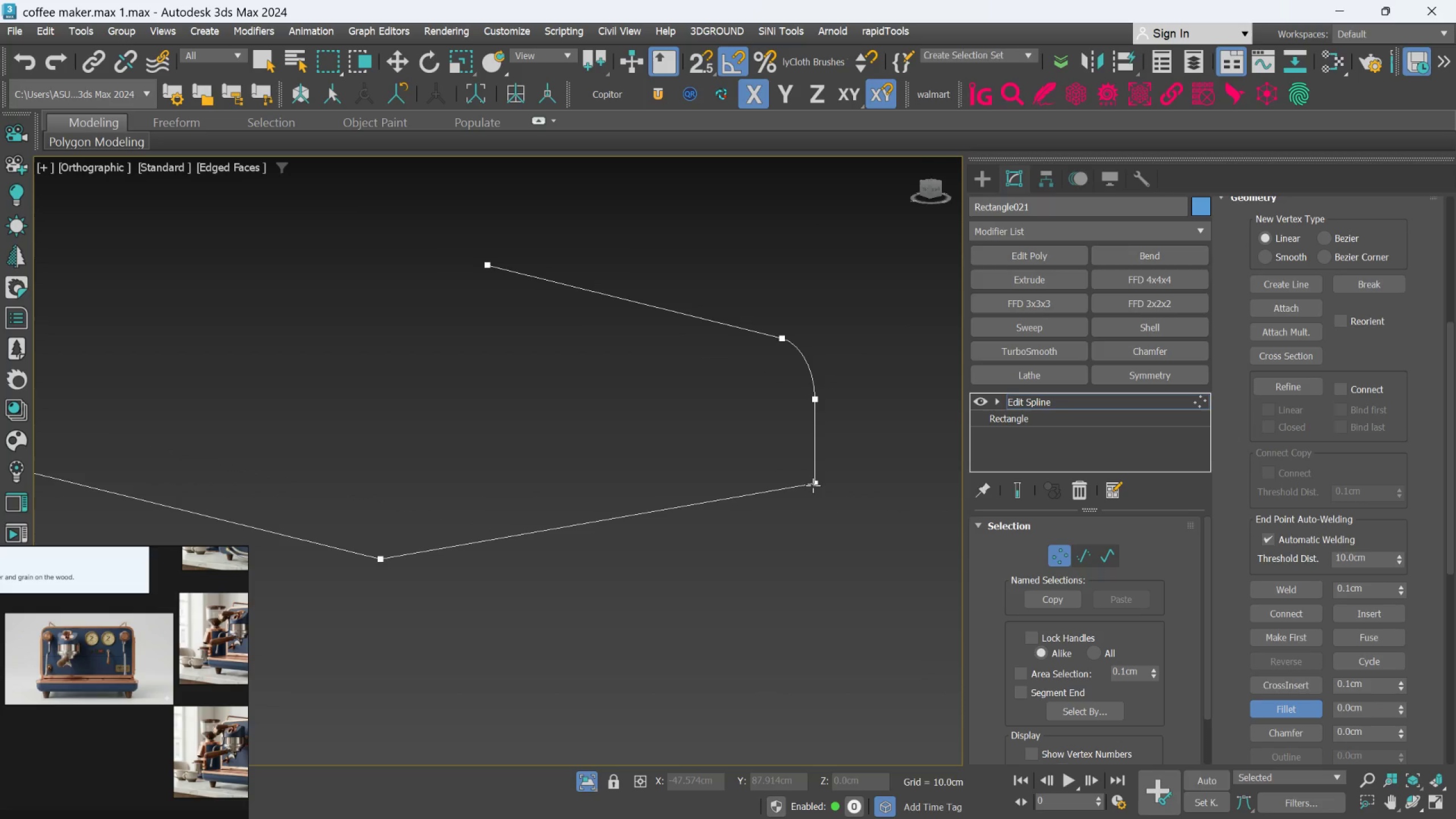 
left_click_drag(start_coordinate=[813, 485], to_coordinate=[841, 434])
 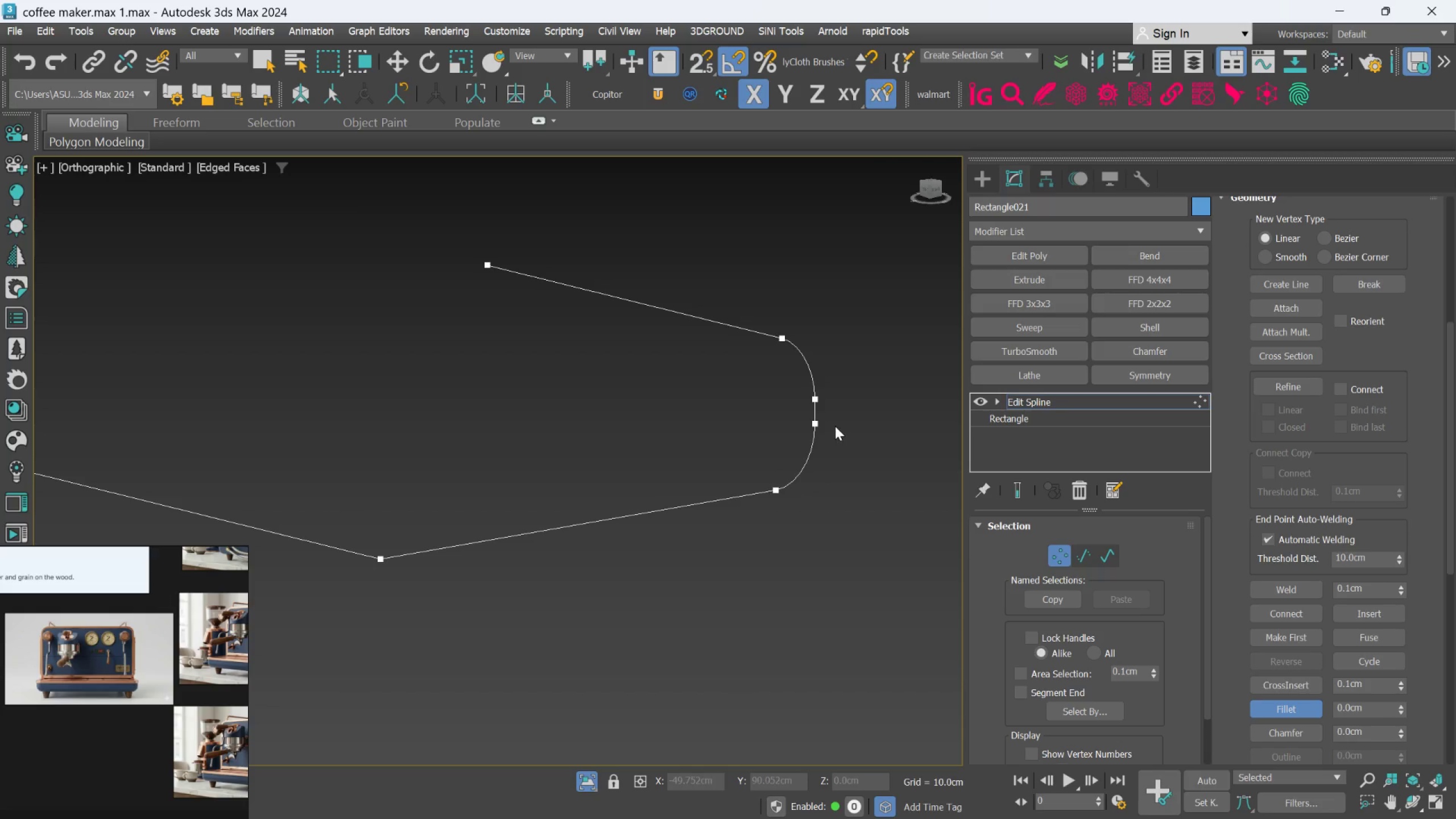 
scroll: coordinate [831, 418], scroll_direction: none, amount: 0.0
 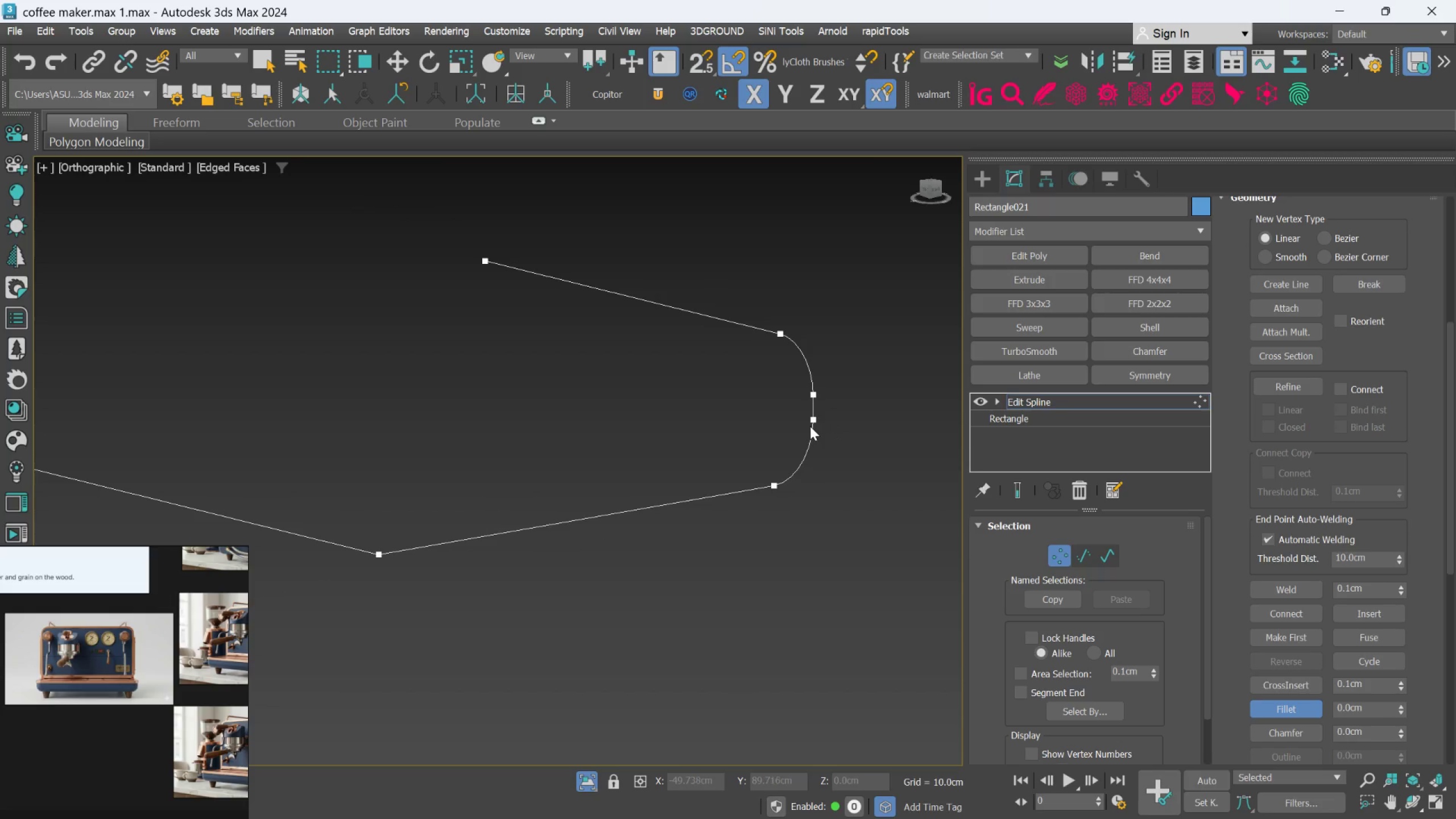 
scroll: coordinate [813, 424], scroll_direction: up, amount: 1.0
 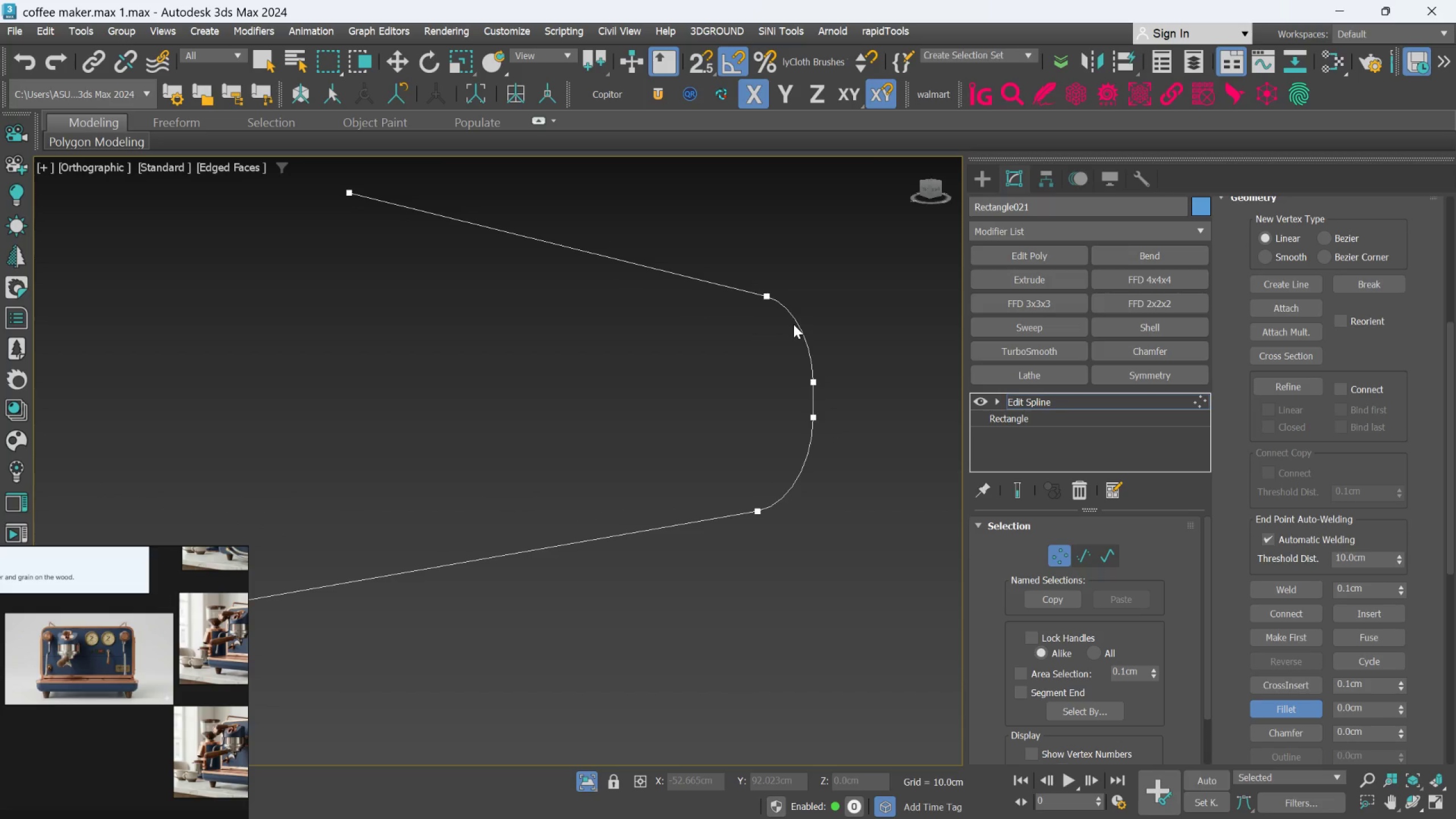 
key(Control+Z)
 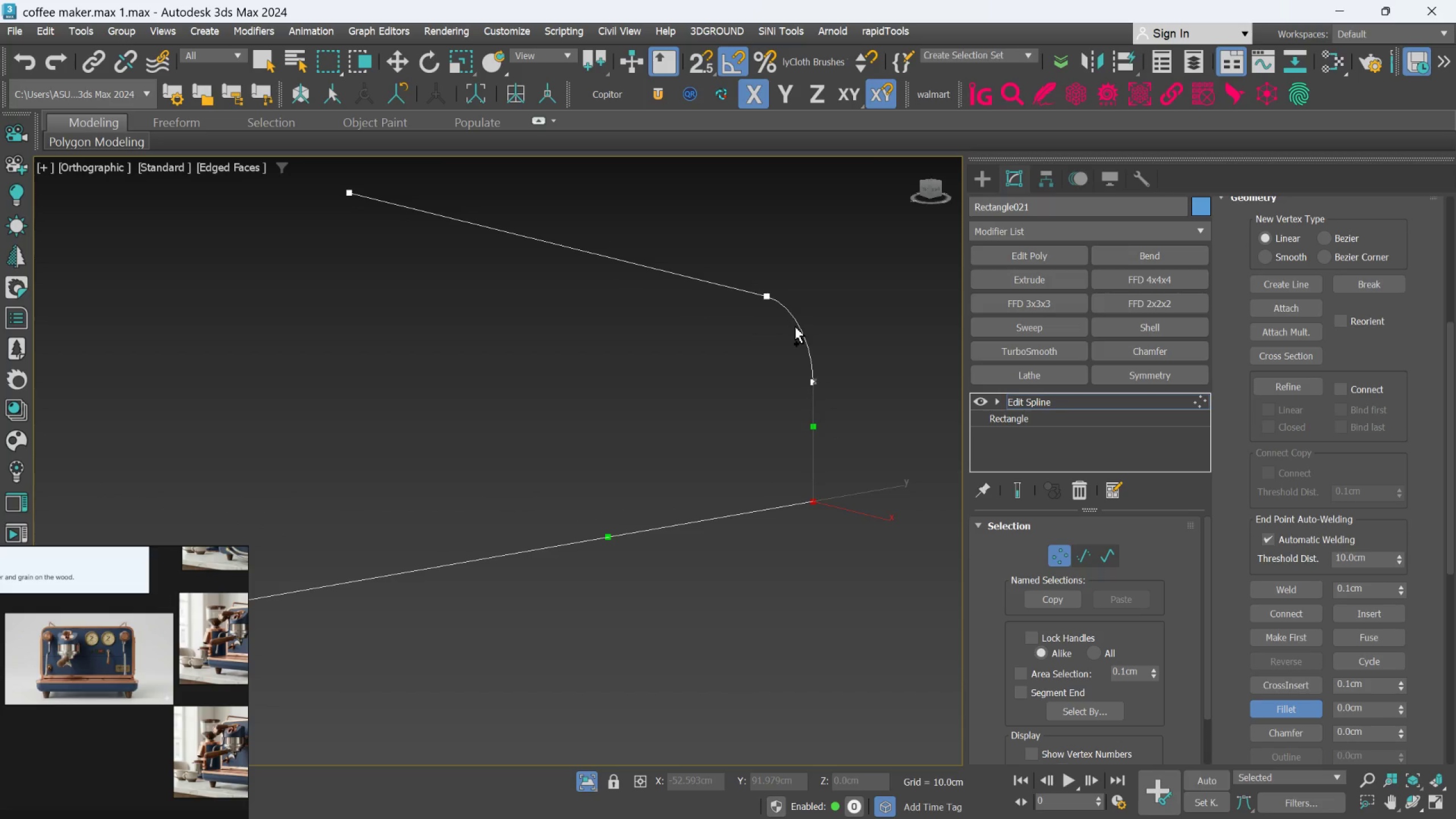 
key(Control+Z)
 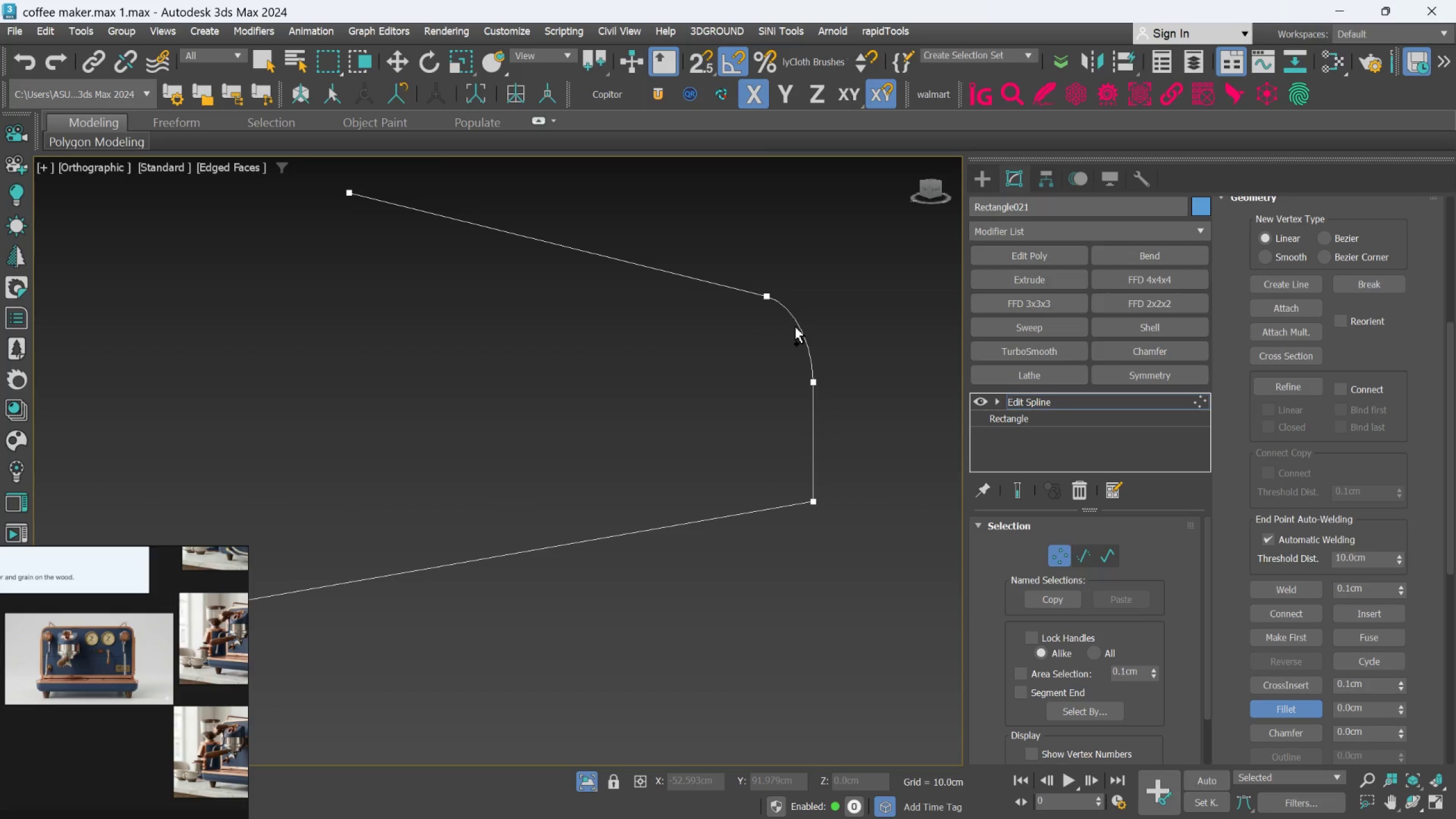 
key(Control+Z)
 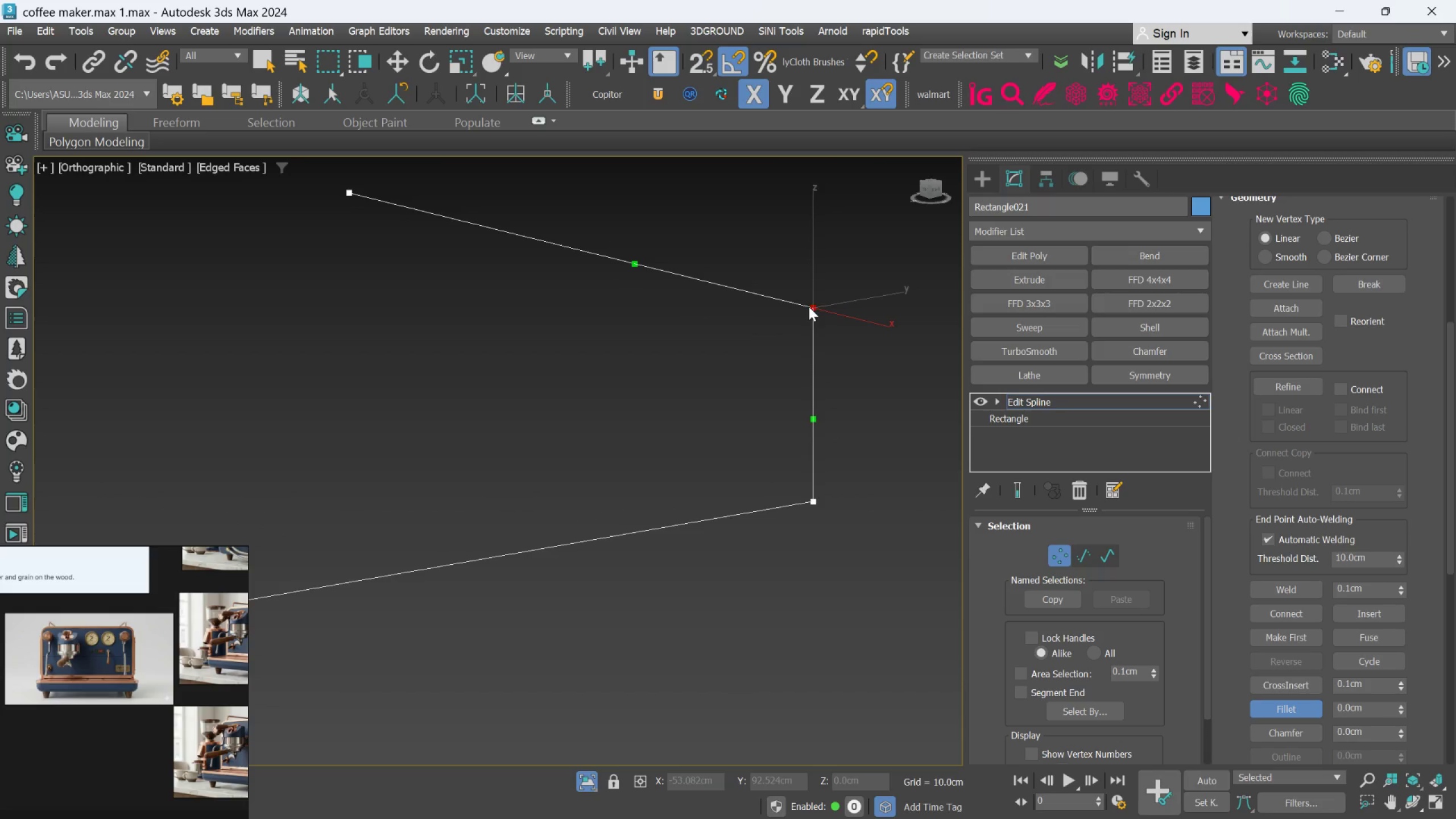 
left_click_drag(start_coordinate=[813, 304], to_coordinate=[809, 228])
 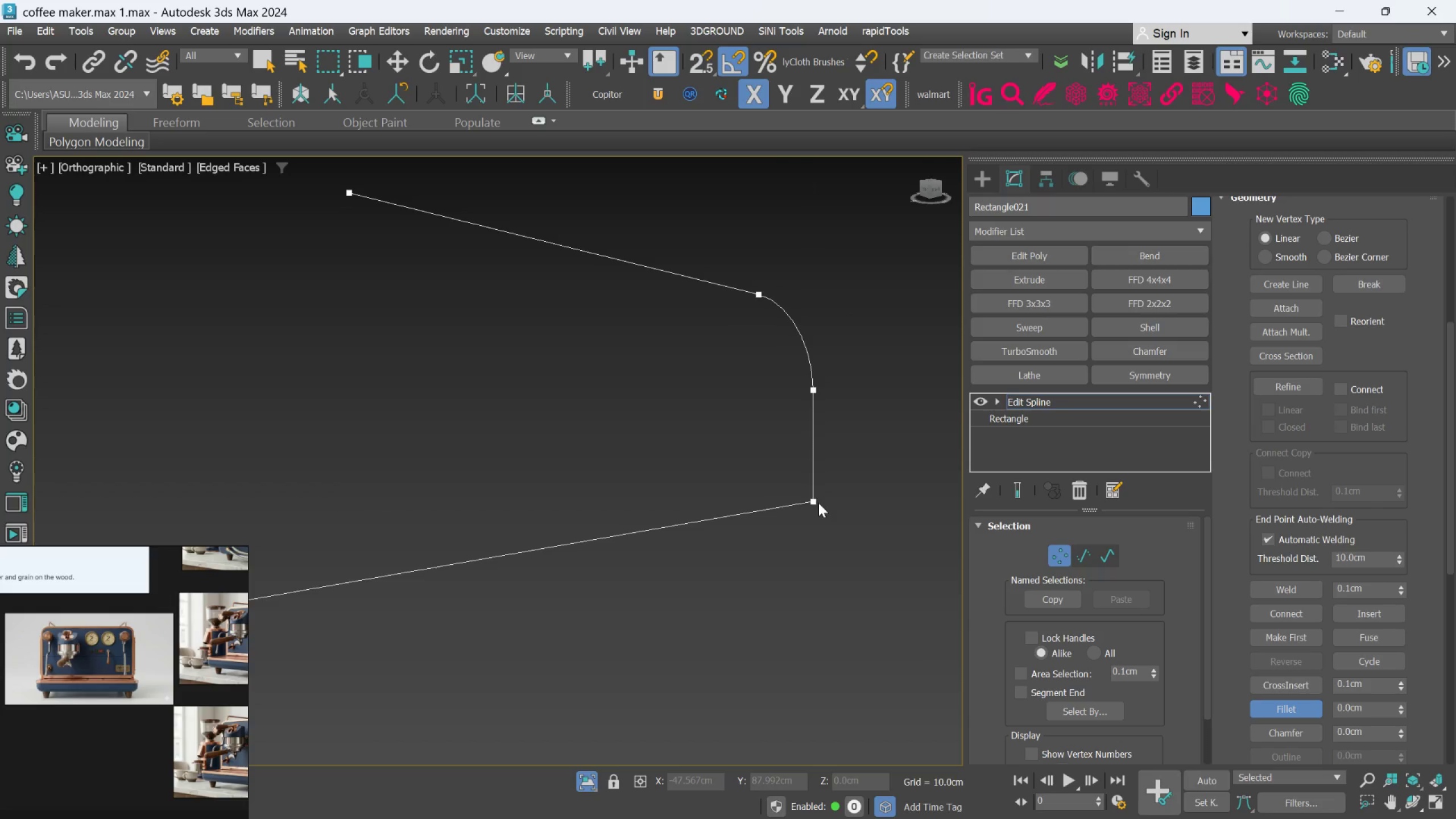 
left_click_drag(start_coordinate=[814, 503], to_coordinate=[839, 429])
 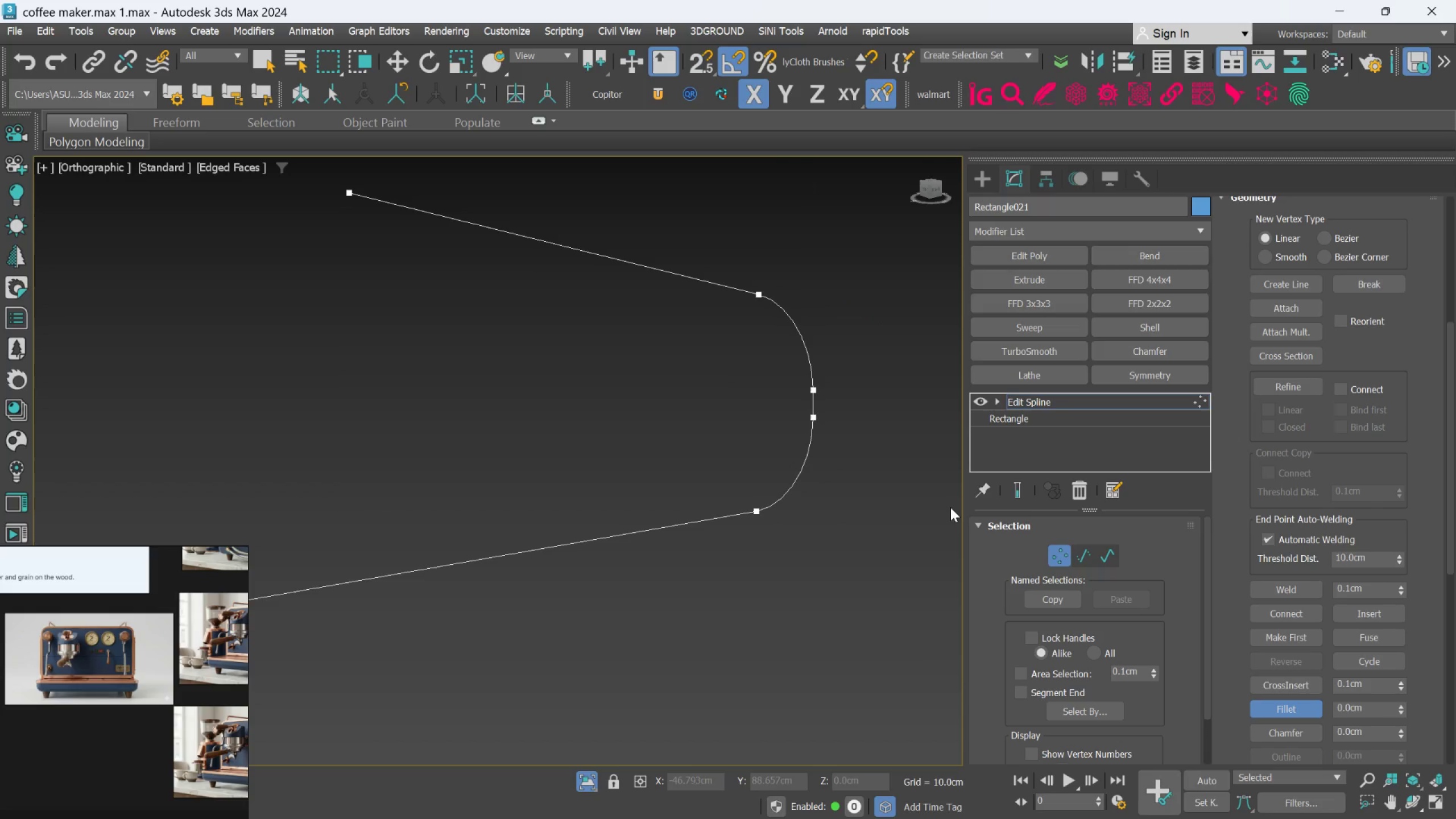 
scroll: coordinate [864, 499], scroll_direction: down, amount: 3.0
 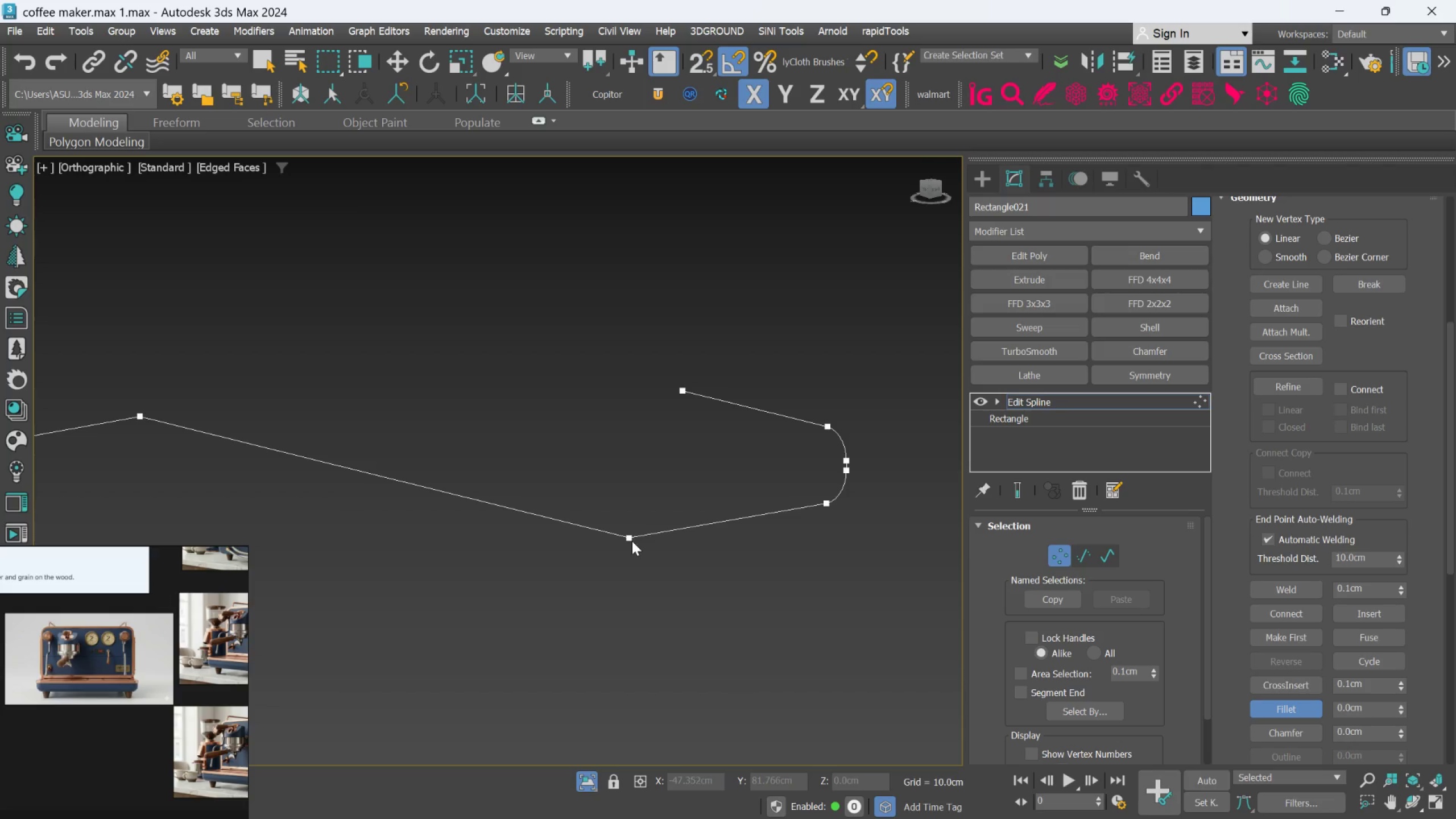 
left_click_drag(start_coordinate=[631, 538], to_coordinate=[632, 452])
 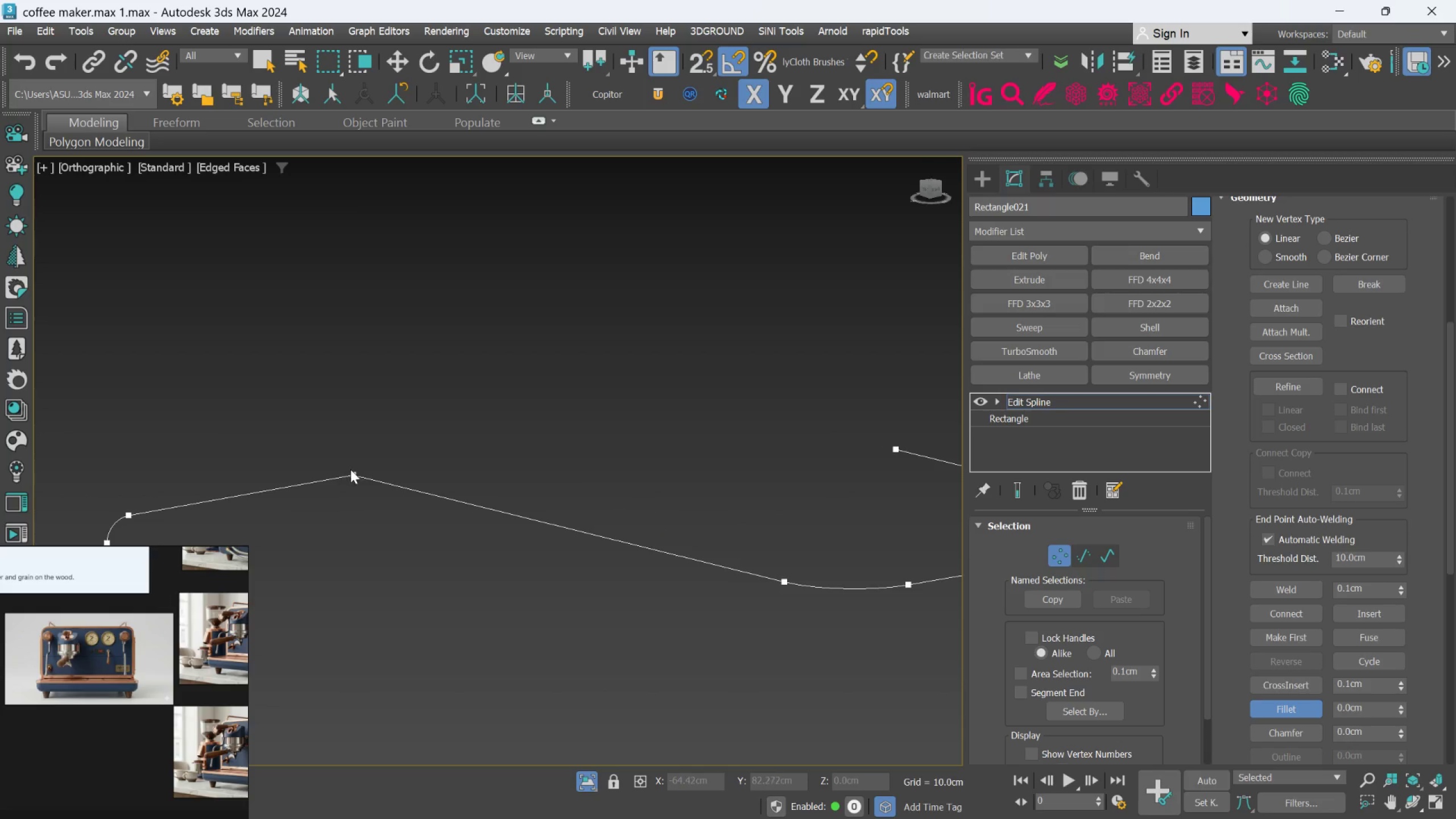 
left_click_drag(start_coordinate=[355, 473], to_coordinate=[369, 377])
 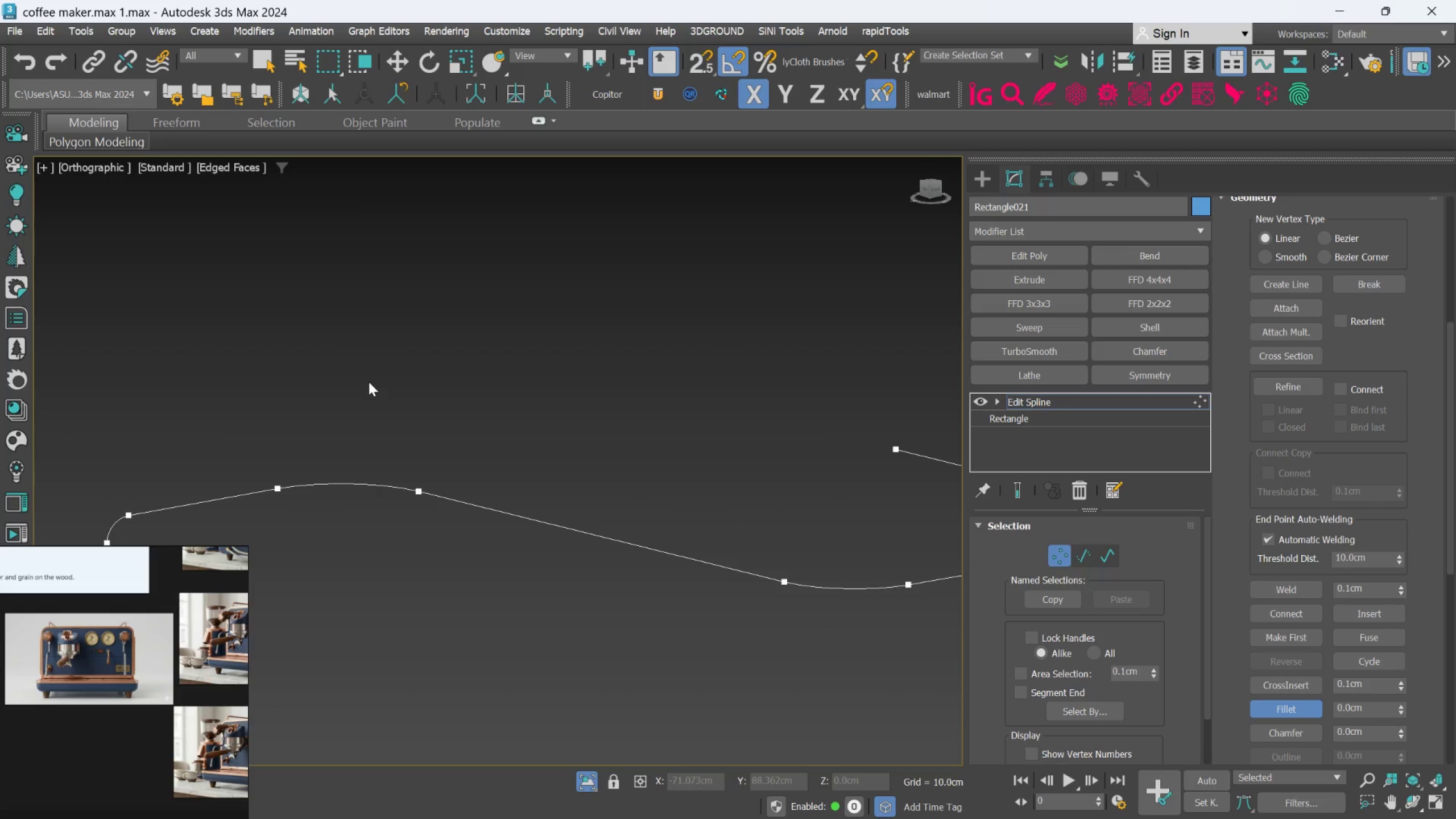 
scroll: coordinate [295, 454], scroll_direction: none, amount: 0.0
 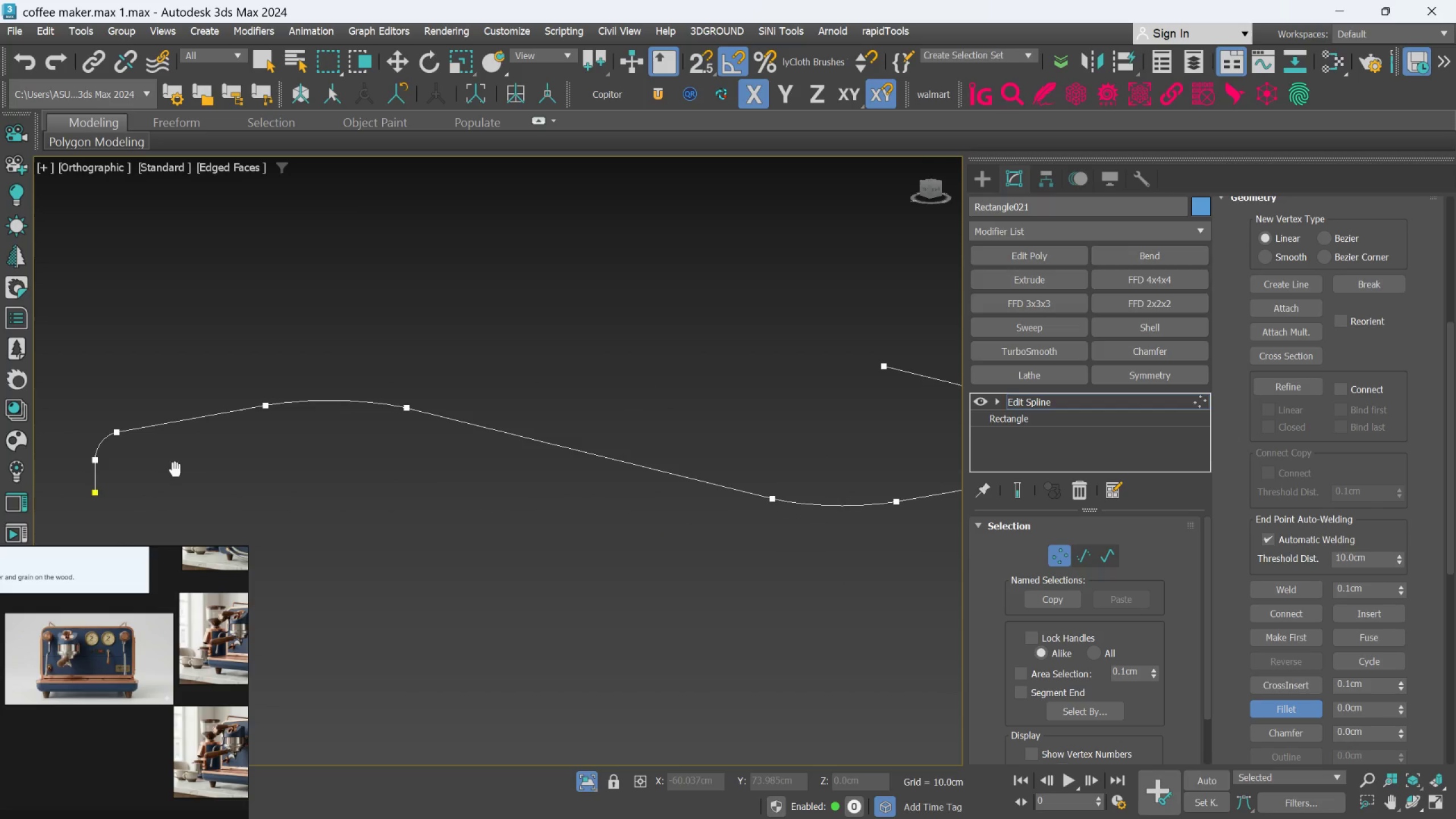 
scroll: coordinate [326, 449], scroll_direction: down, amount: 2.0
 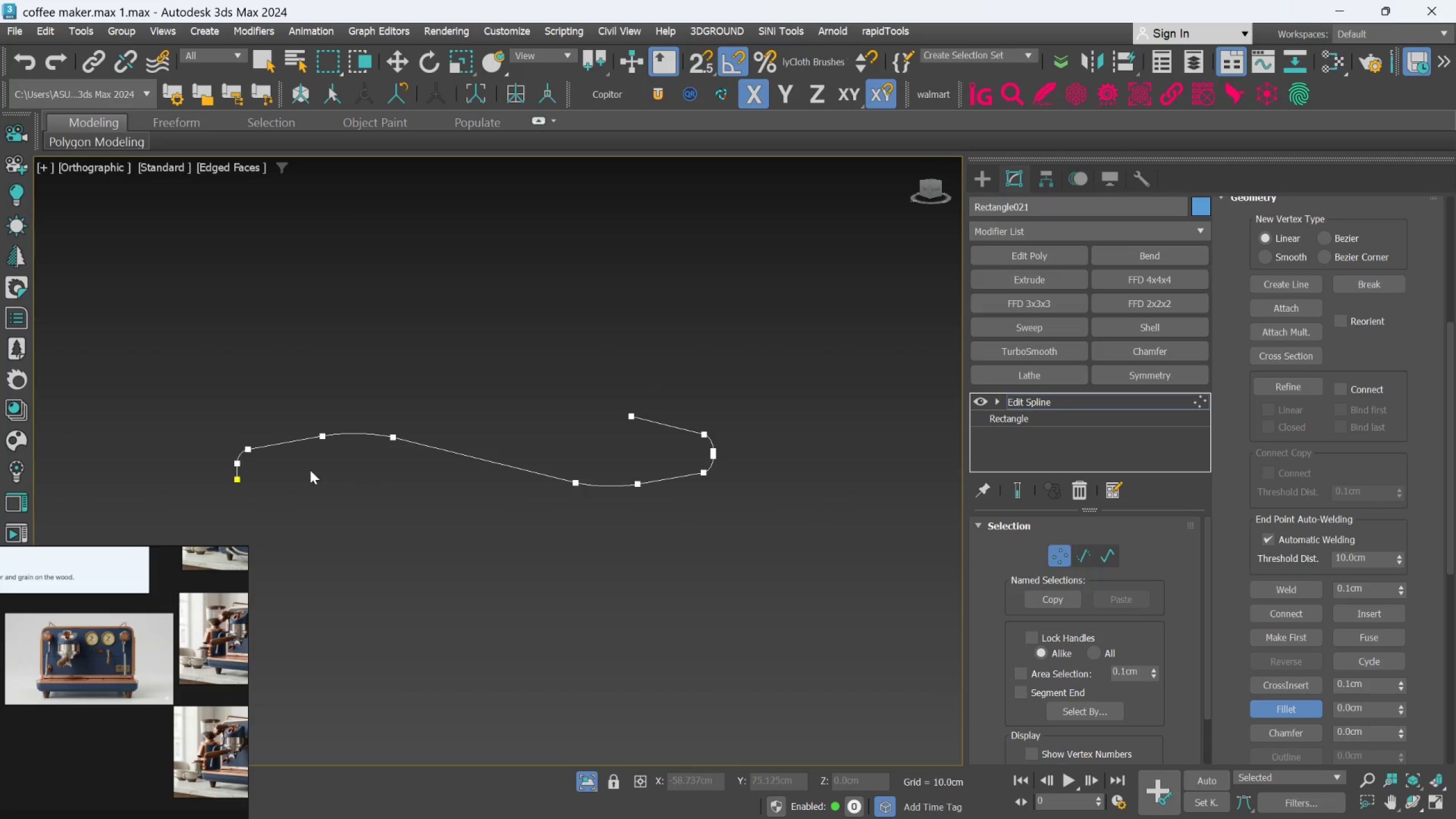 
scroll: coordinate [265, 465], scroll_direction: up, amount: 3.0
 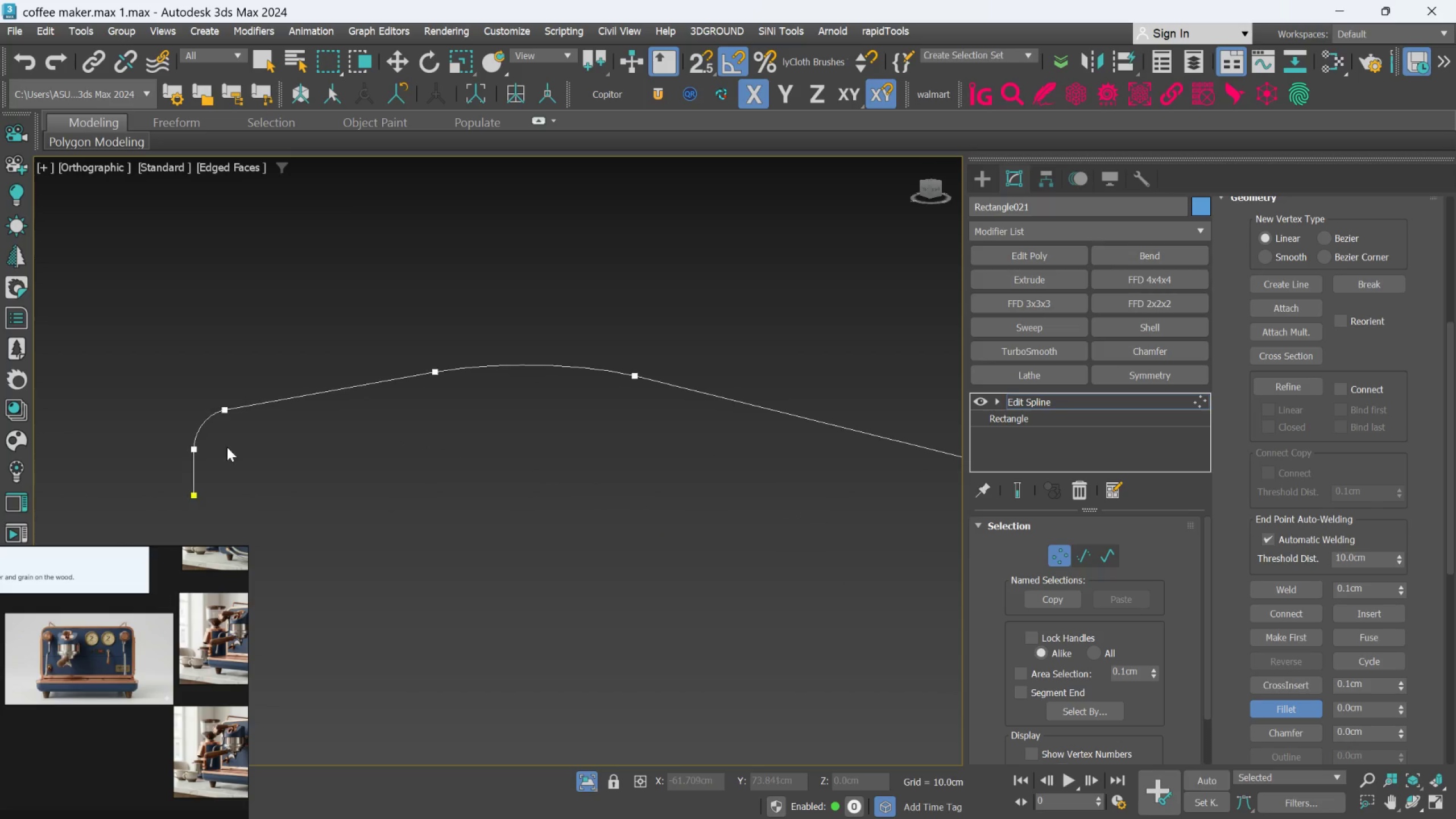 
scroll: coordinate [303, 441], scroll_direction: down, amount: 2.0
 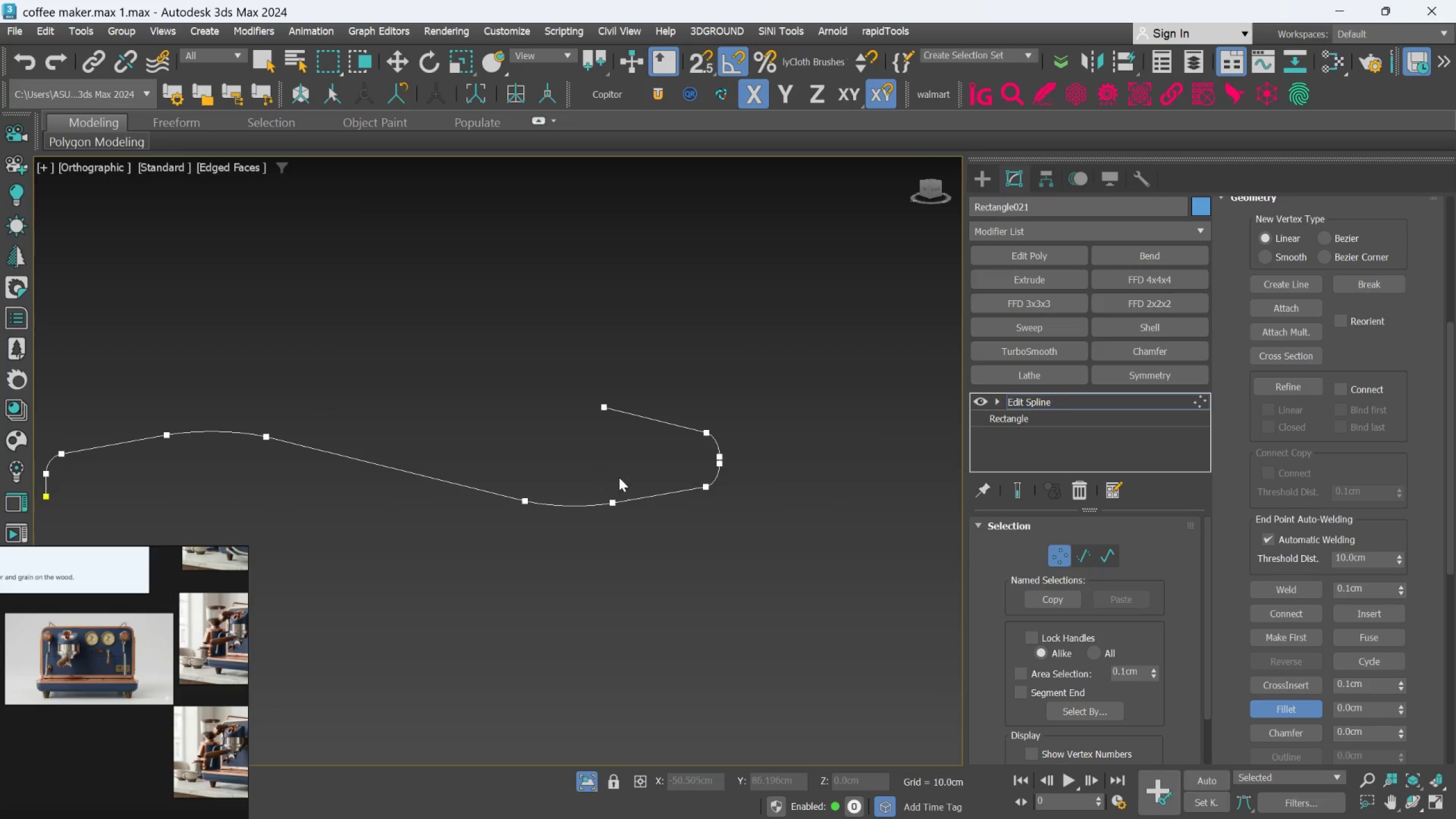 
scroll: coordinate [729, 473], scroll_direction: up, amount: 3.0
 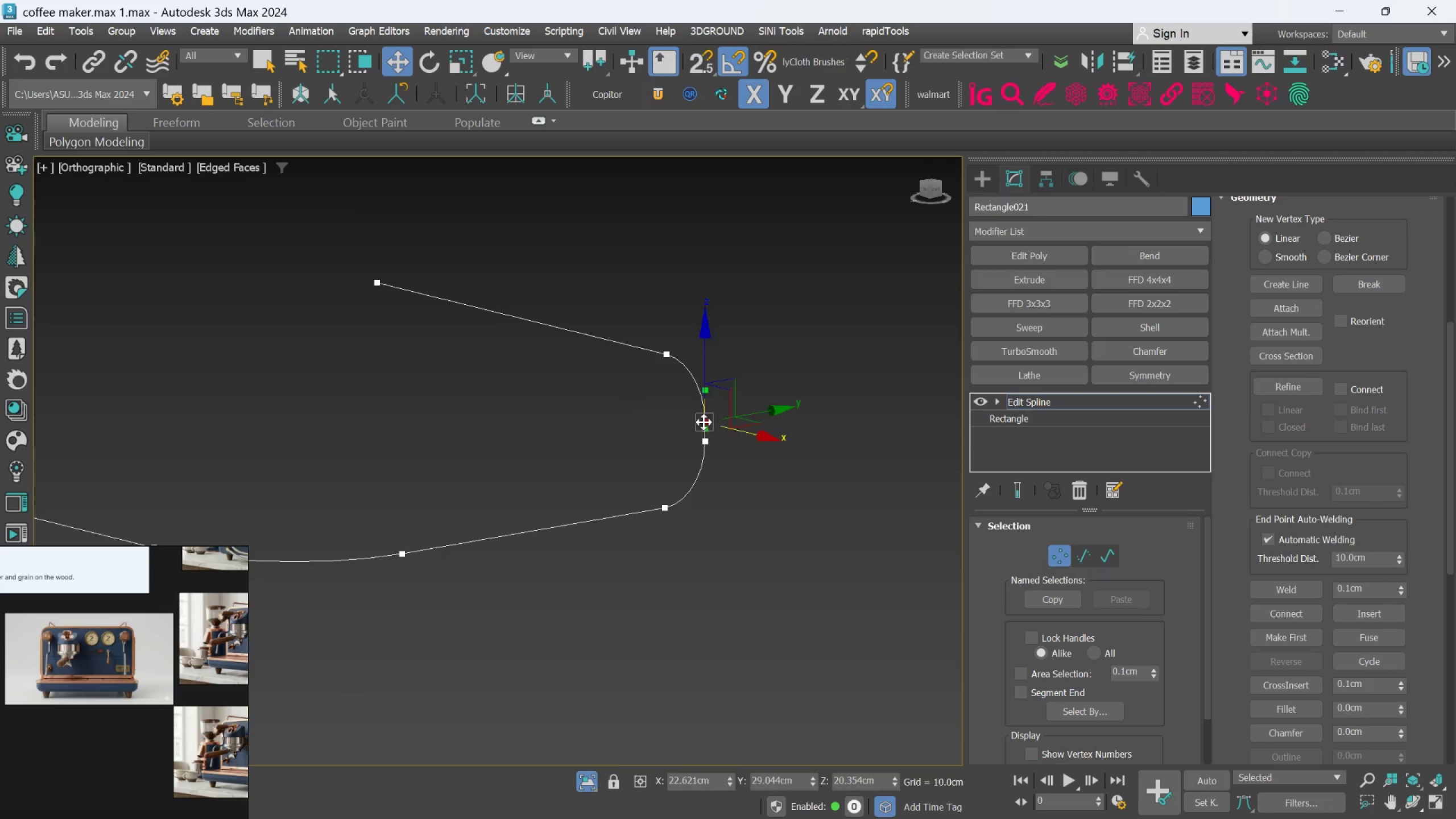 
key(Delete)
 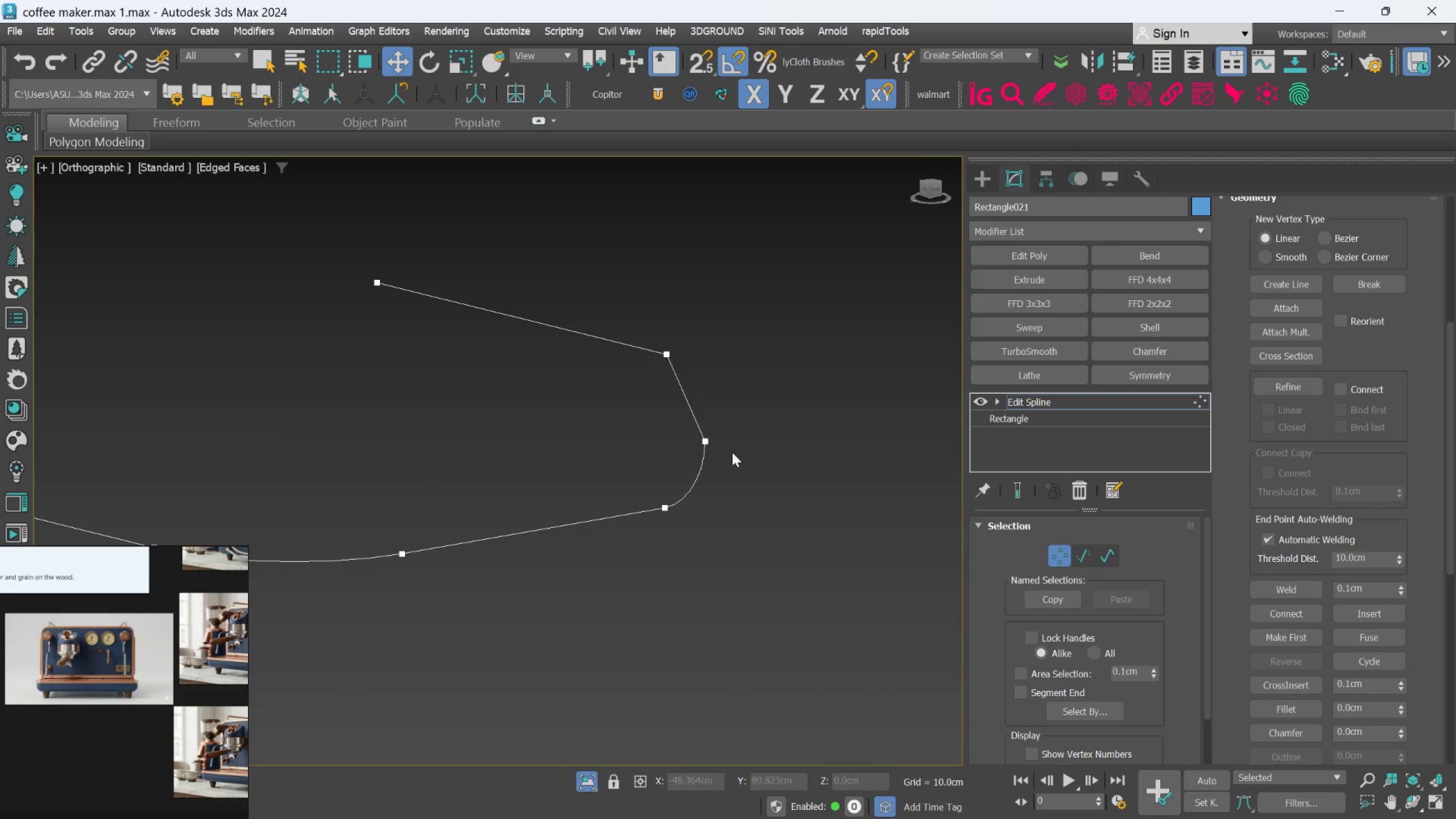 
key(Control+Z)
 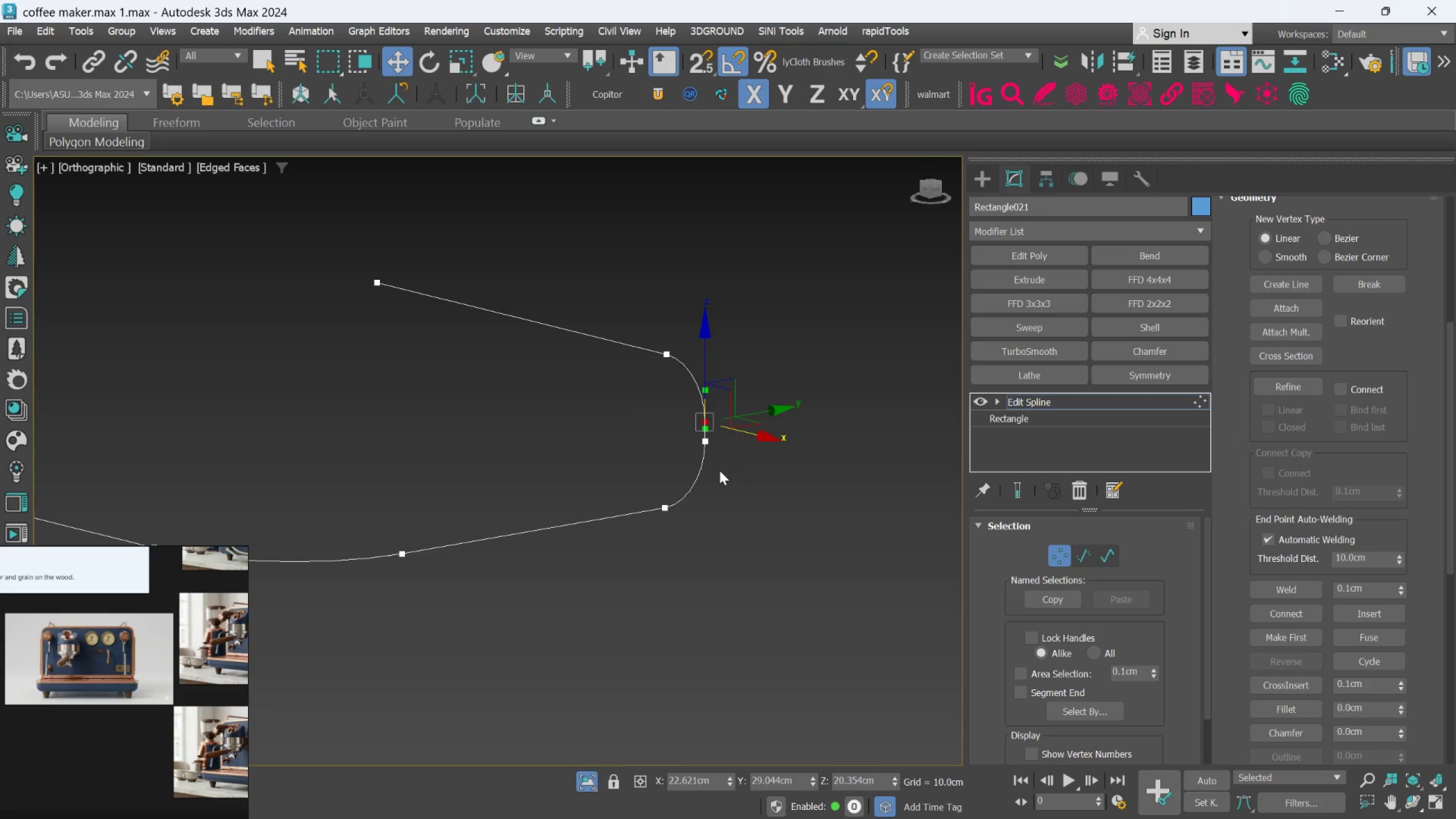 
left_click([755, 456])